 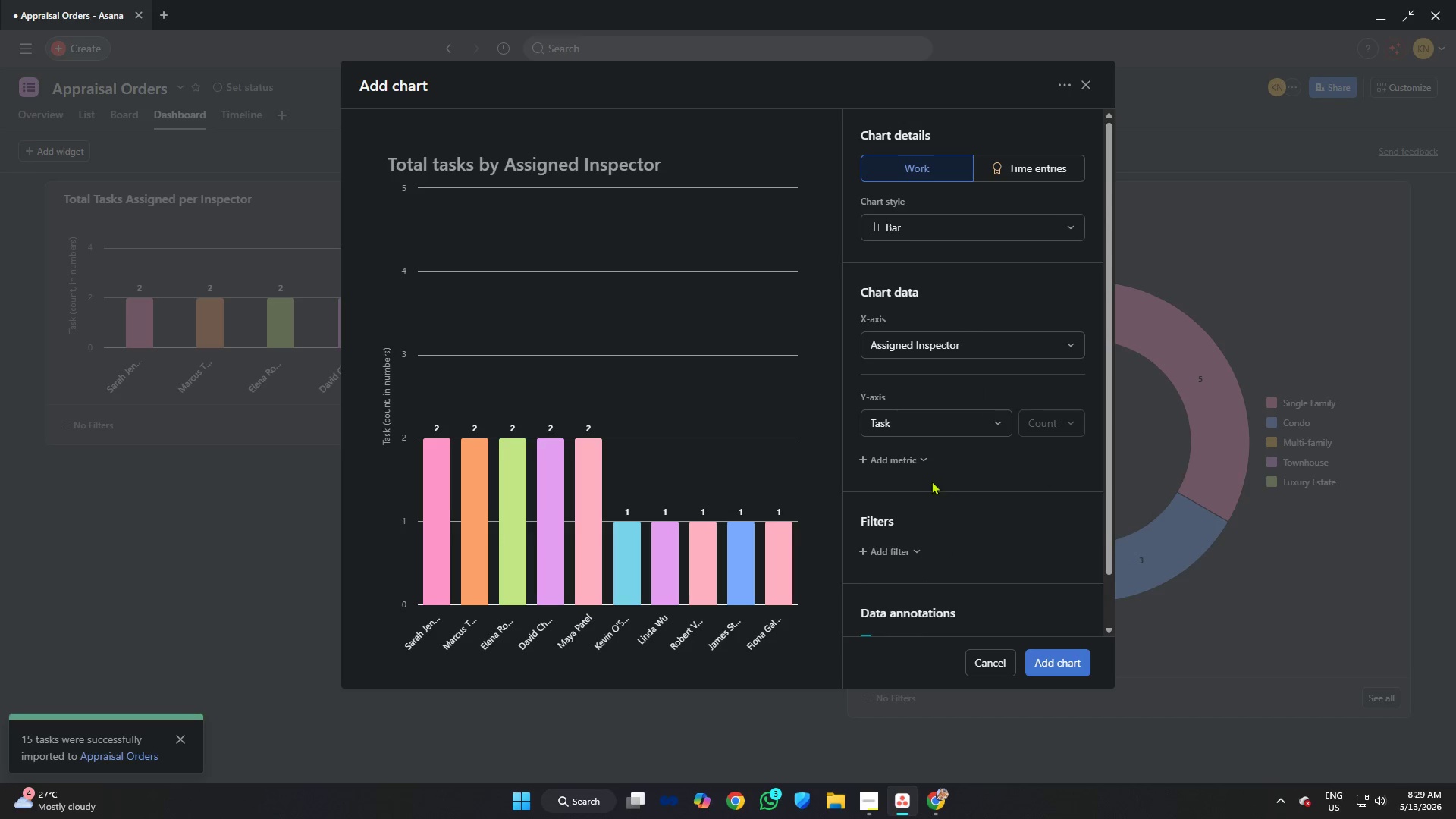 
left_click([946, 429])
 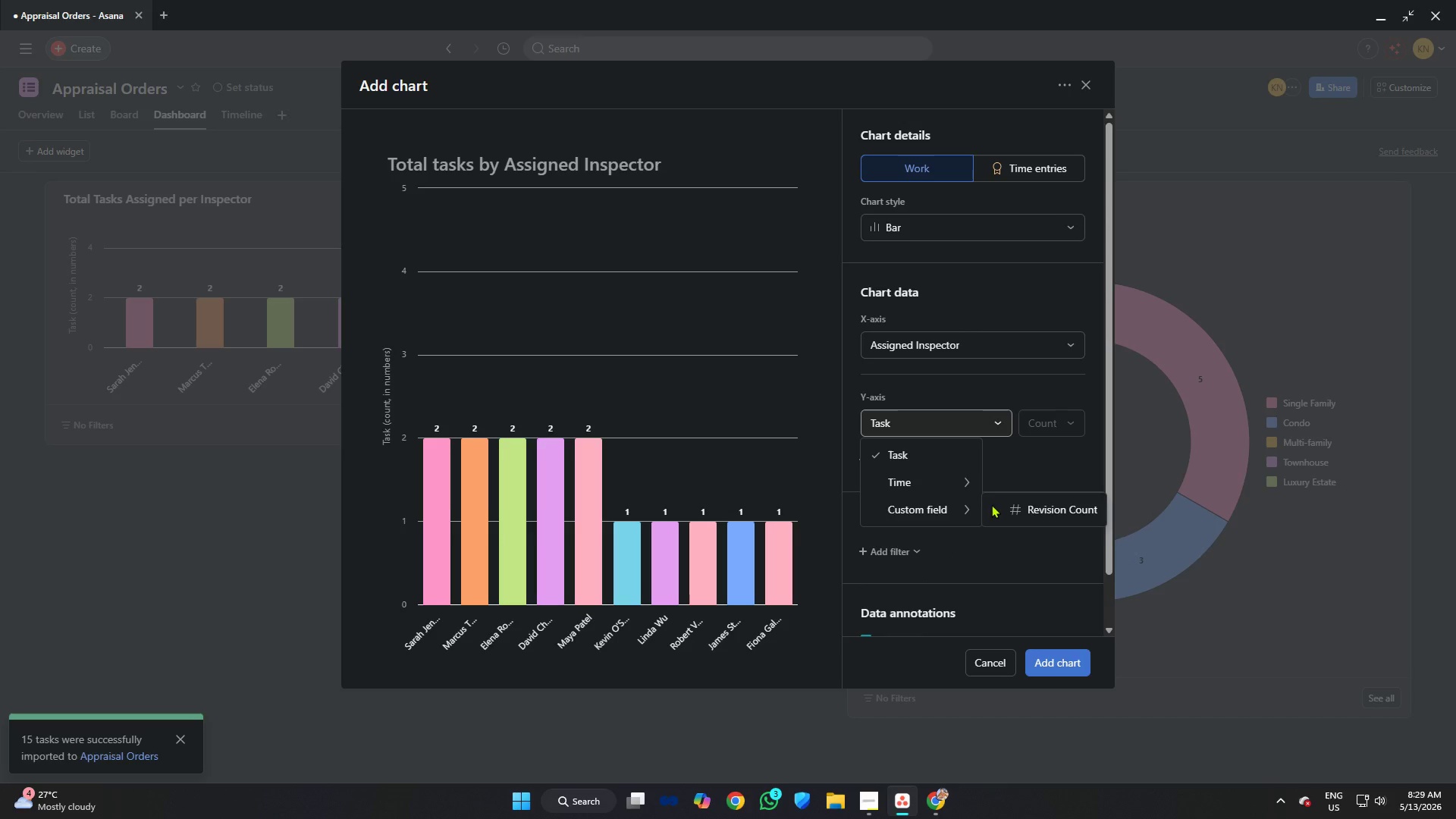 
left_click([1037, 504])
 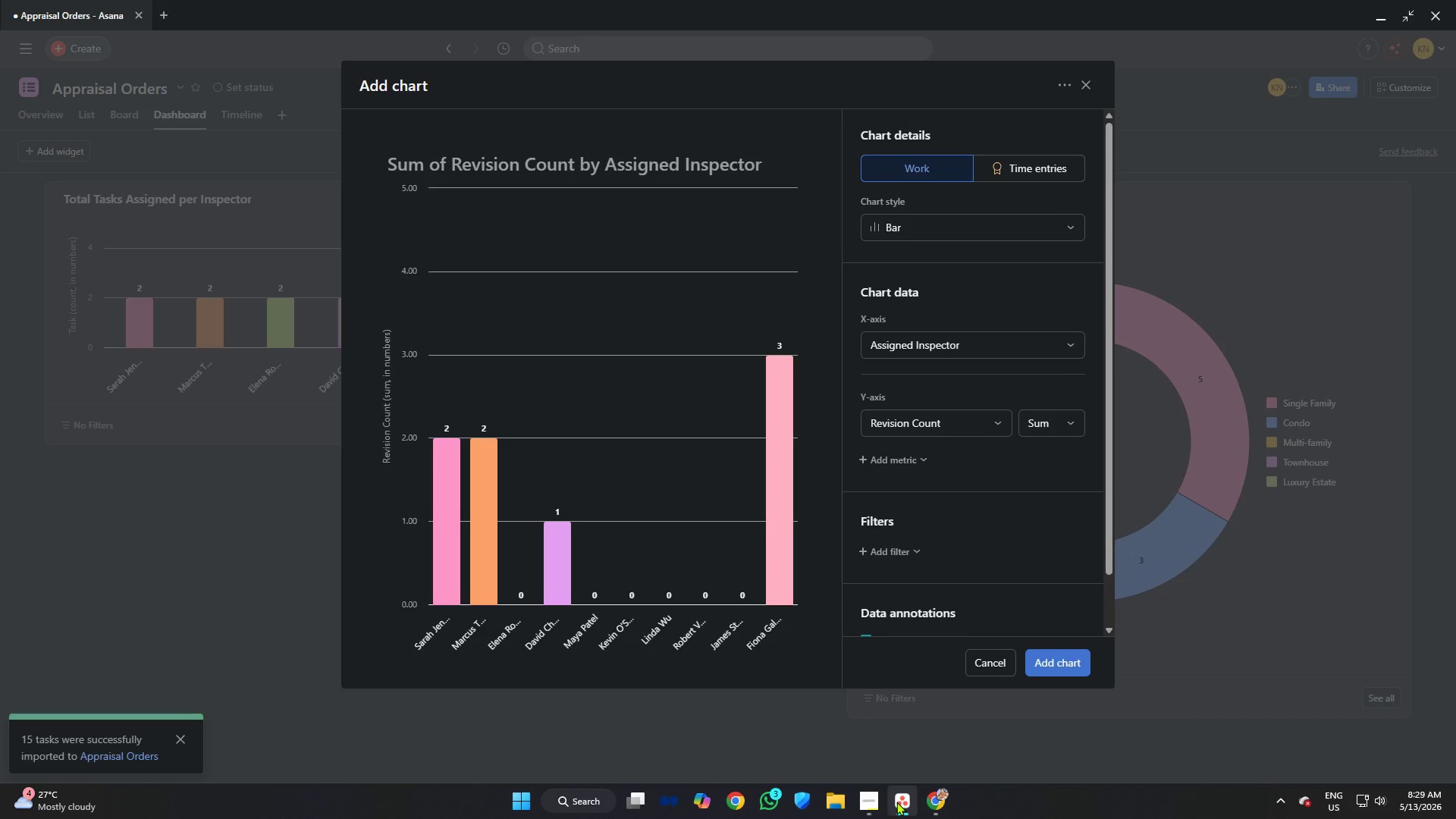 
left_click([881, 805])
 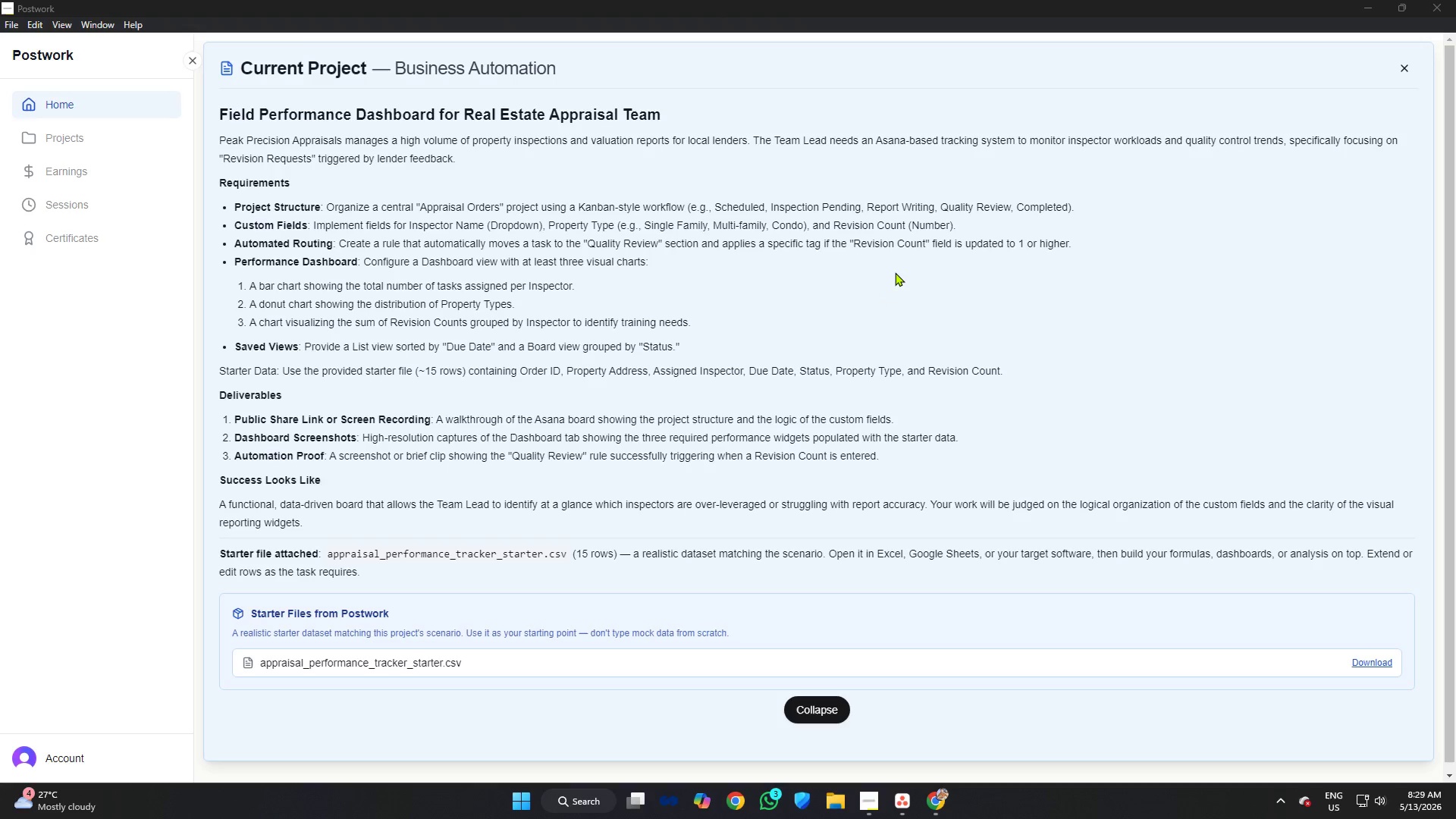 
wait(7.94)
 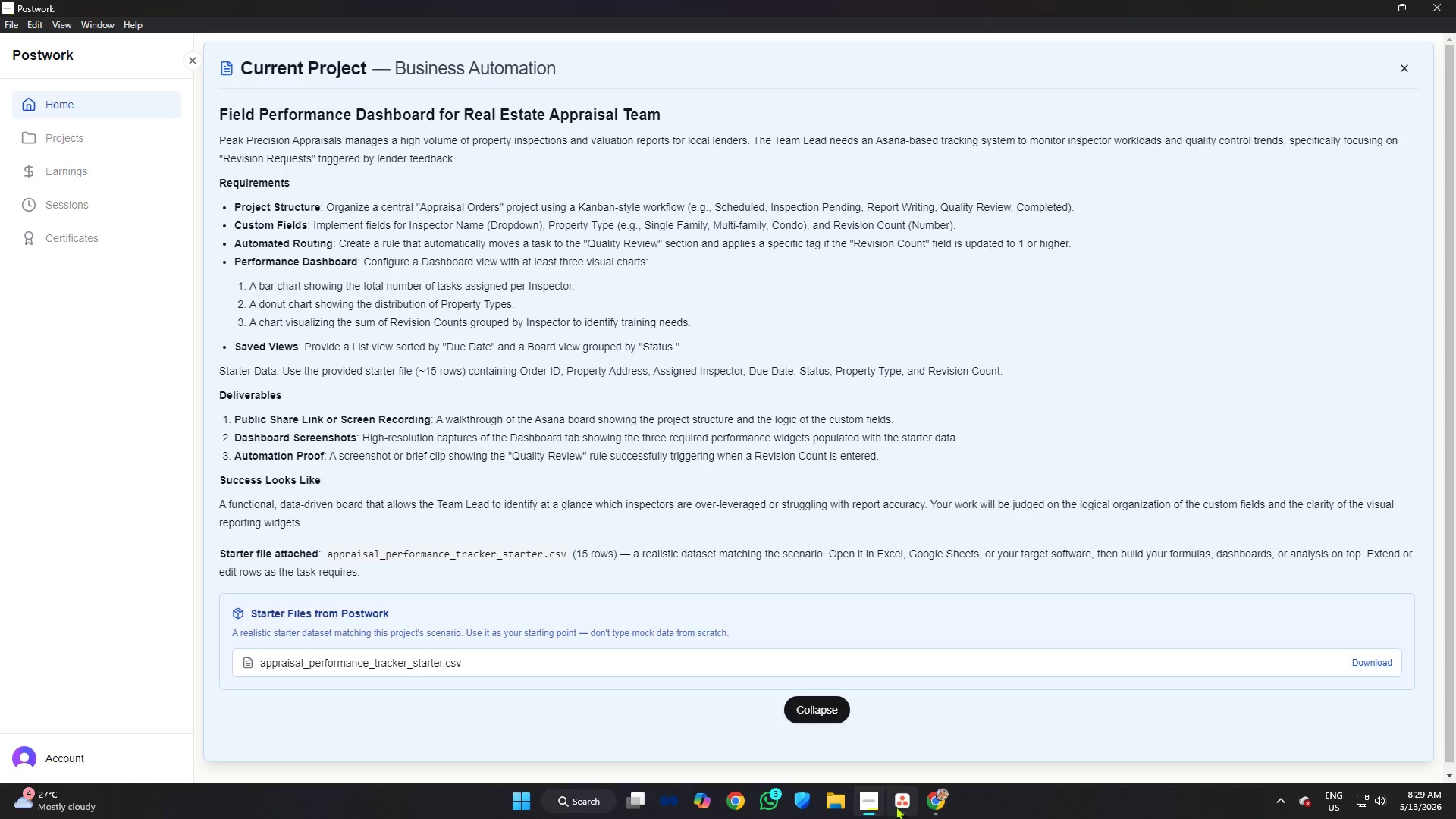 
left_click([898, 795])
 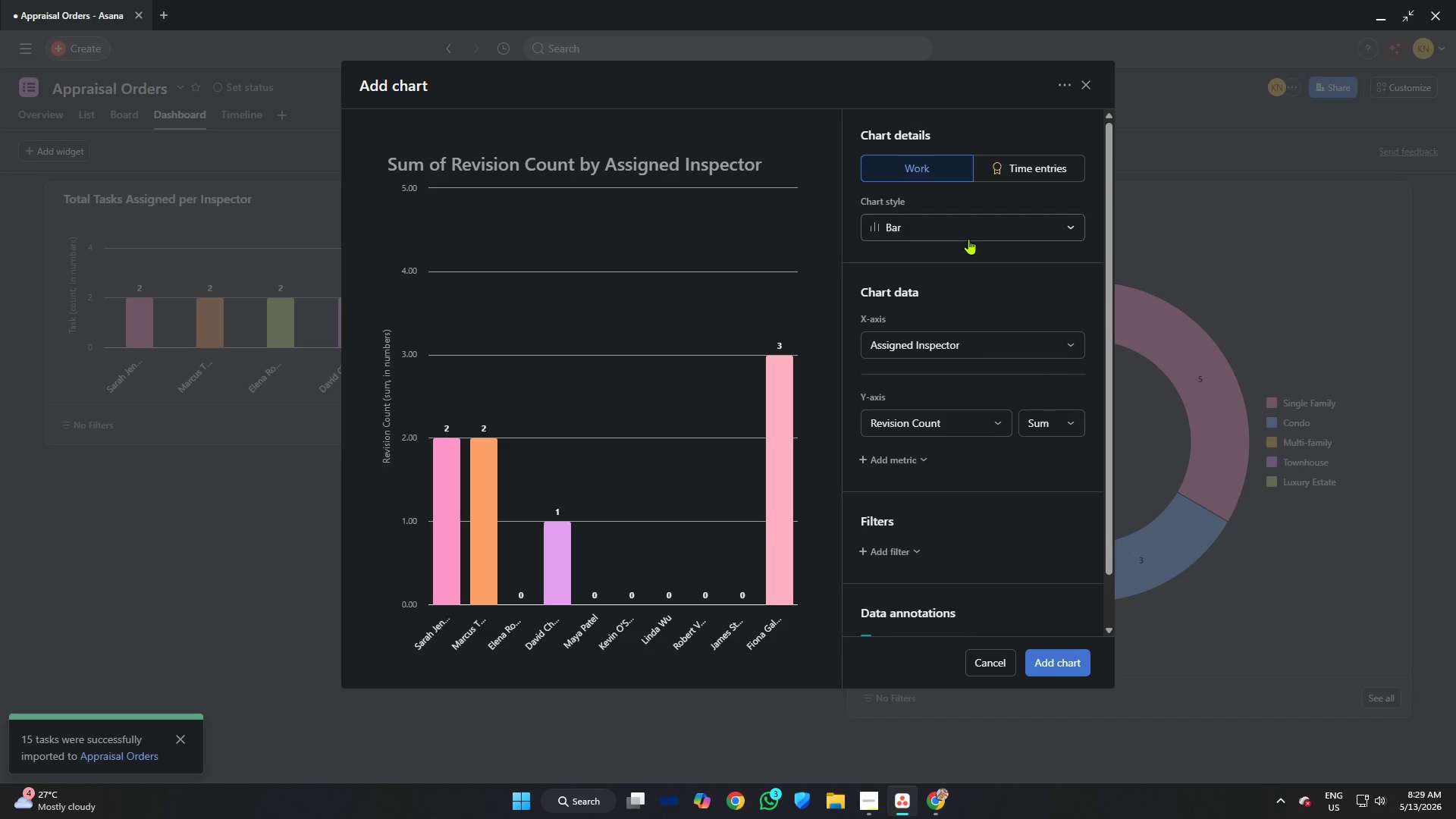 
wait(10.75)
 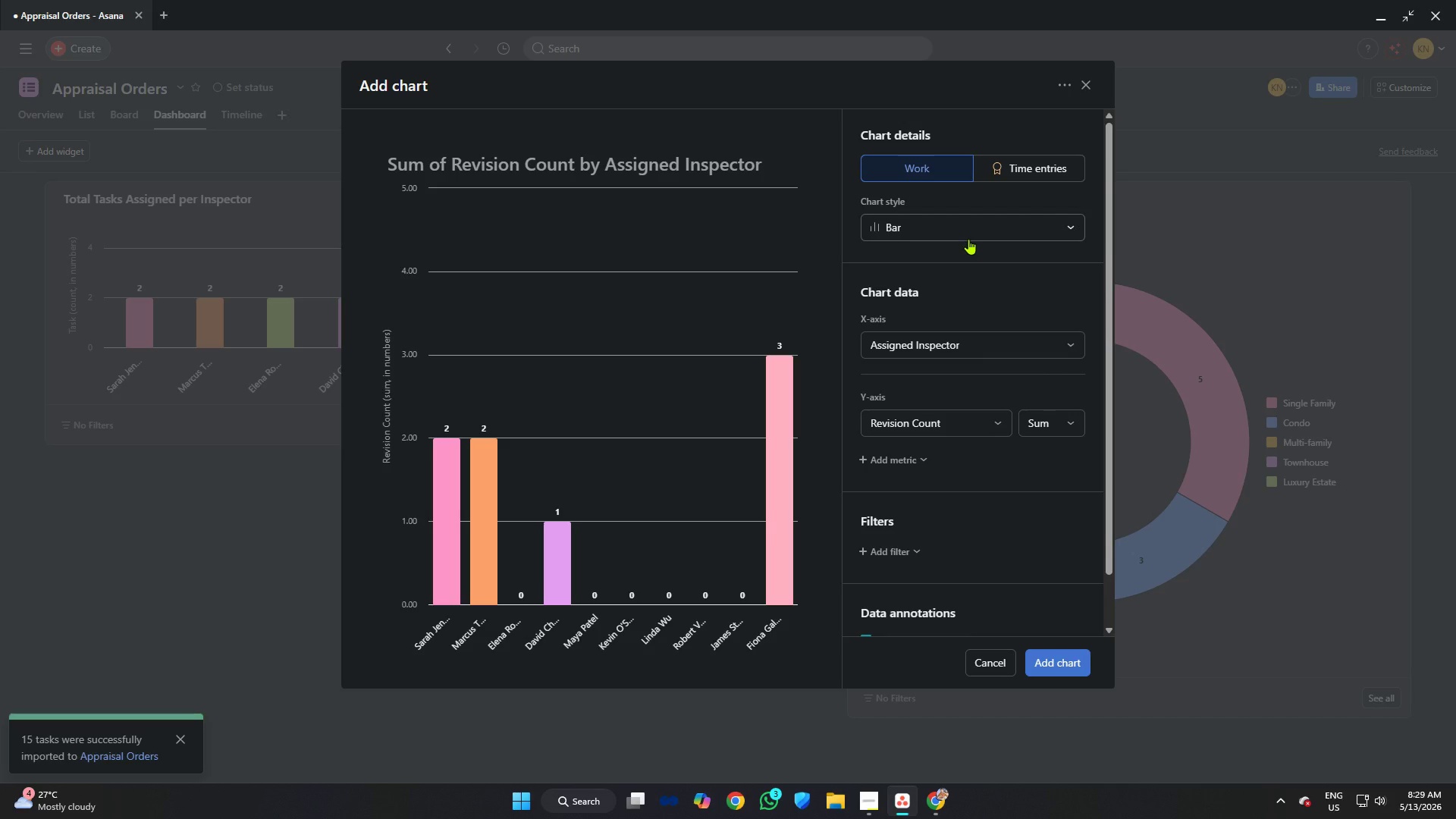 
left_click([939, 795])
 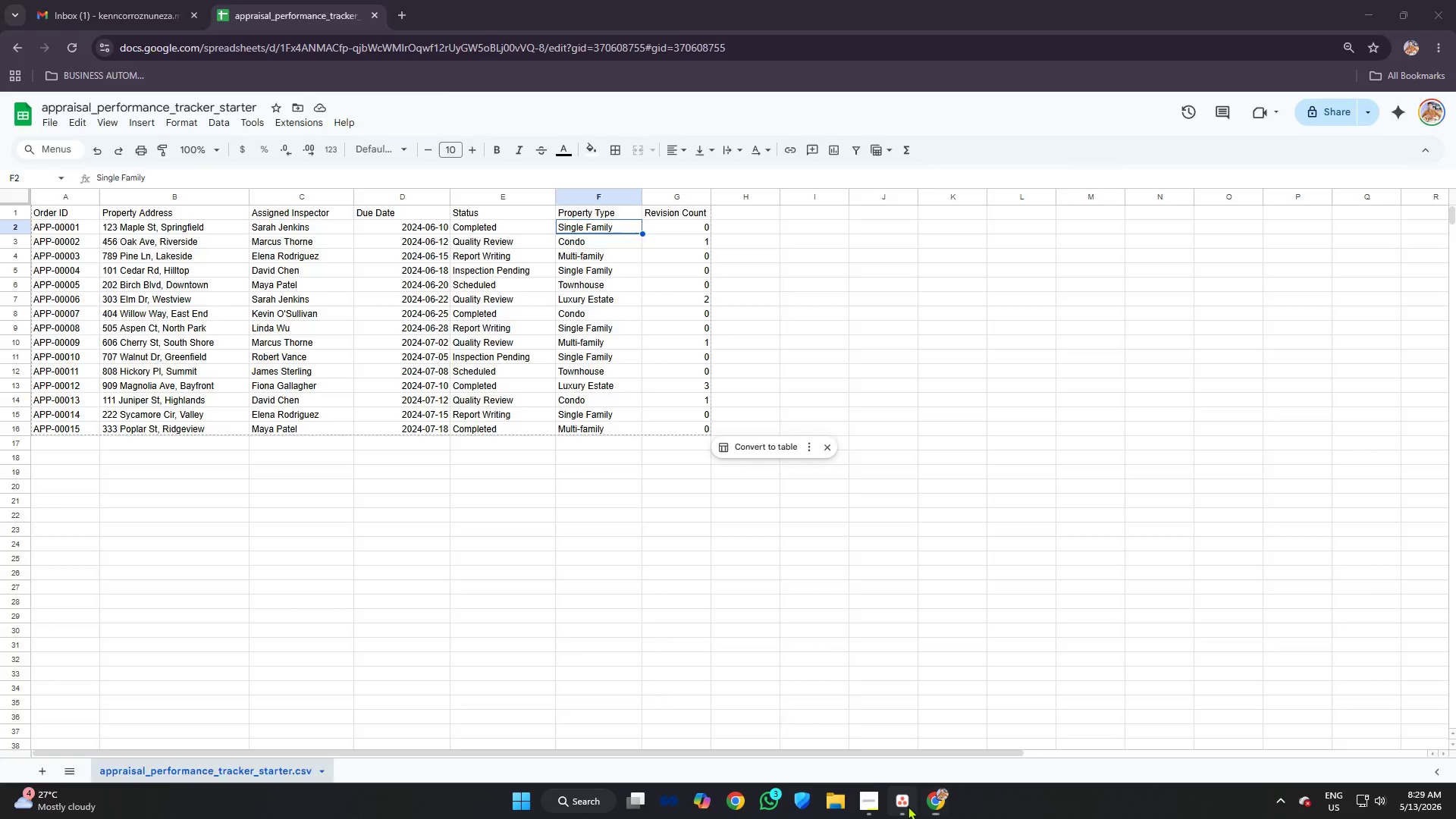 
left_click([1063, 662])
 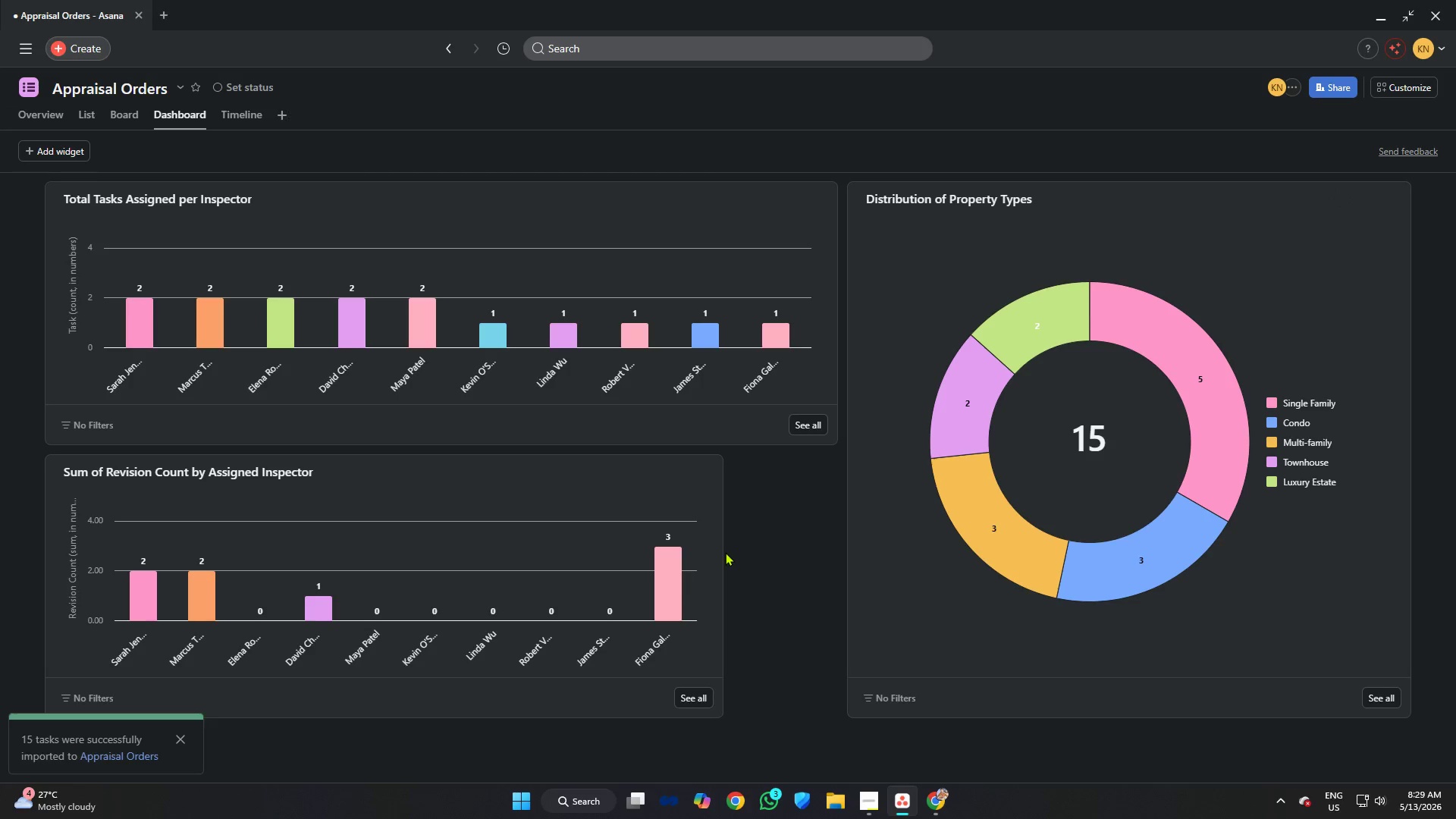 
left_click_drag(start_coordinate=[722, 529], to_coordinate=[831, 524])
 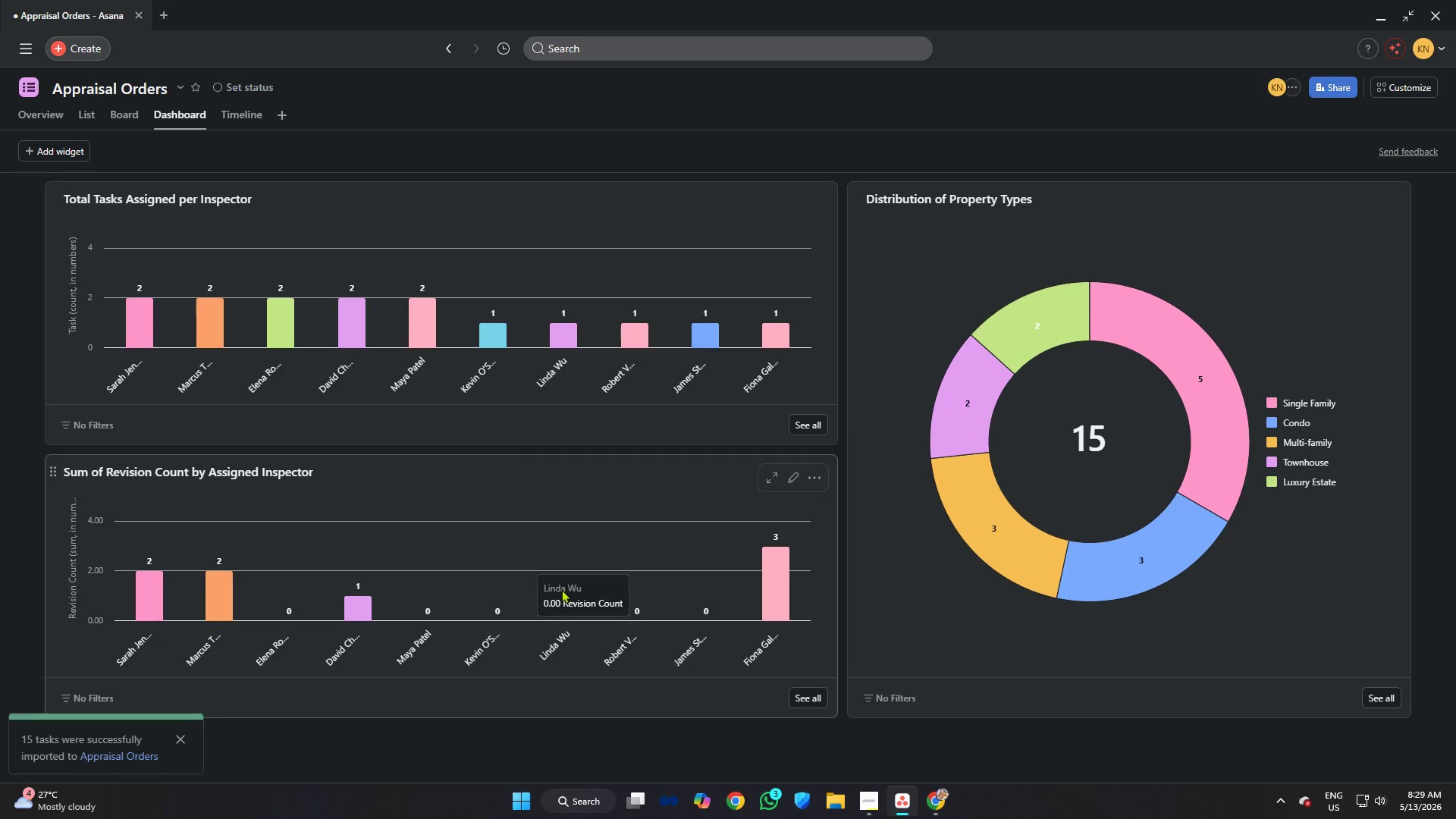 
left_click([882, 790])
 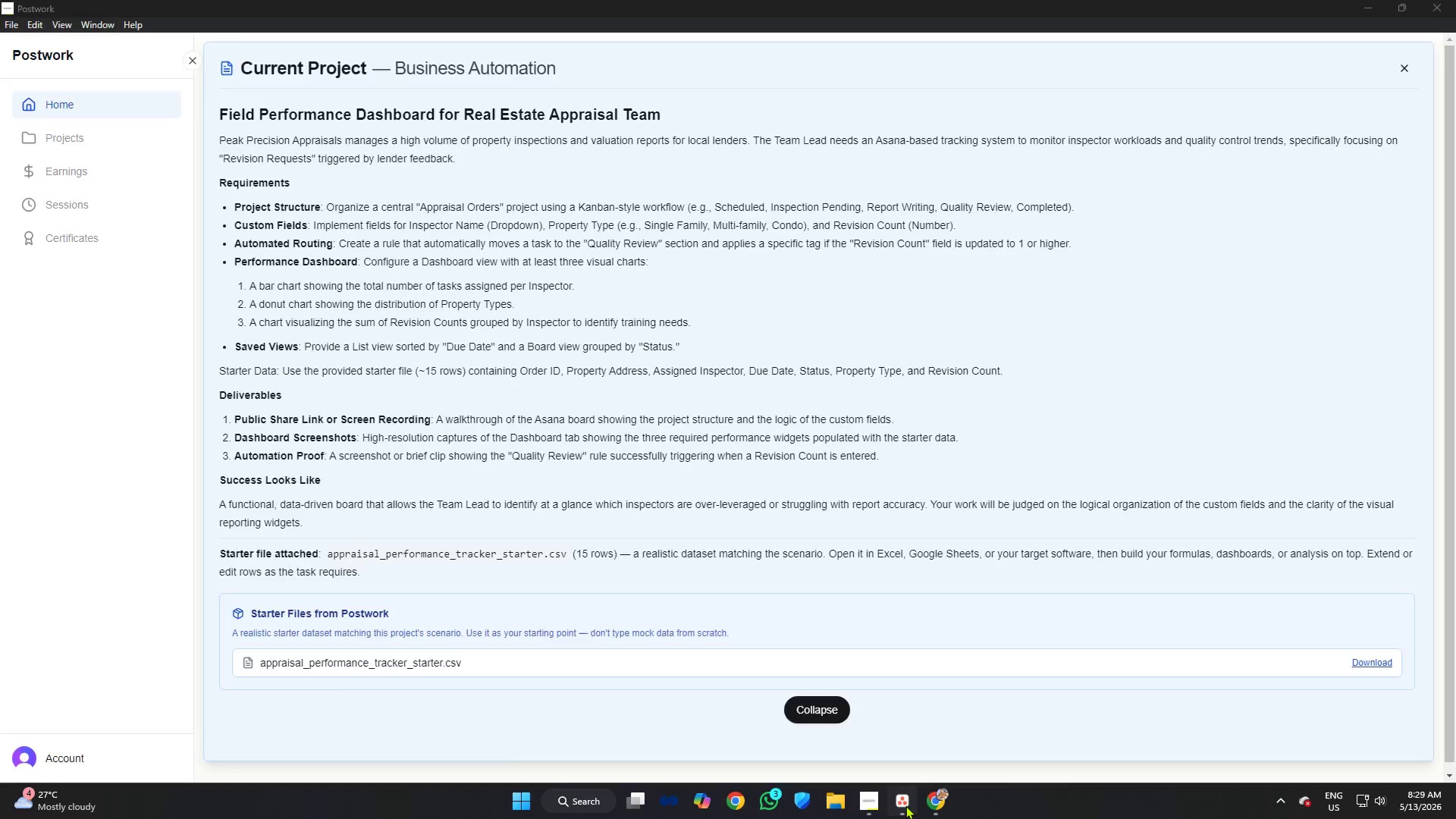 
wait(7.36)
 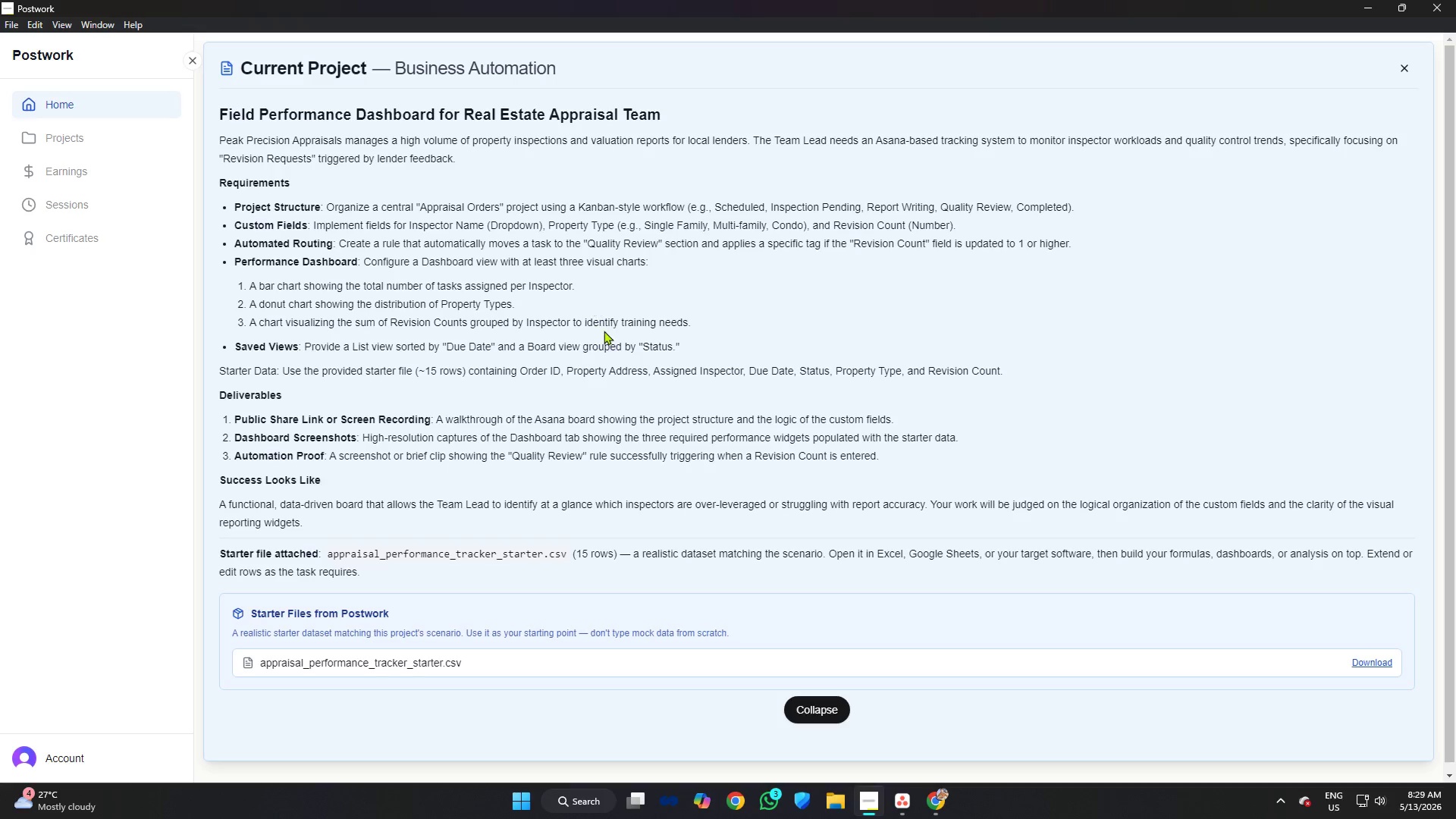 
left_click([794, 479])
 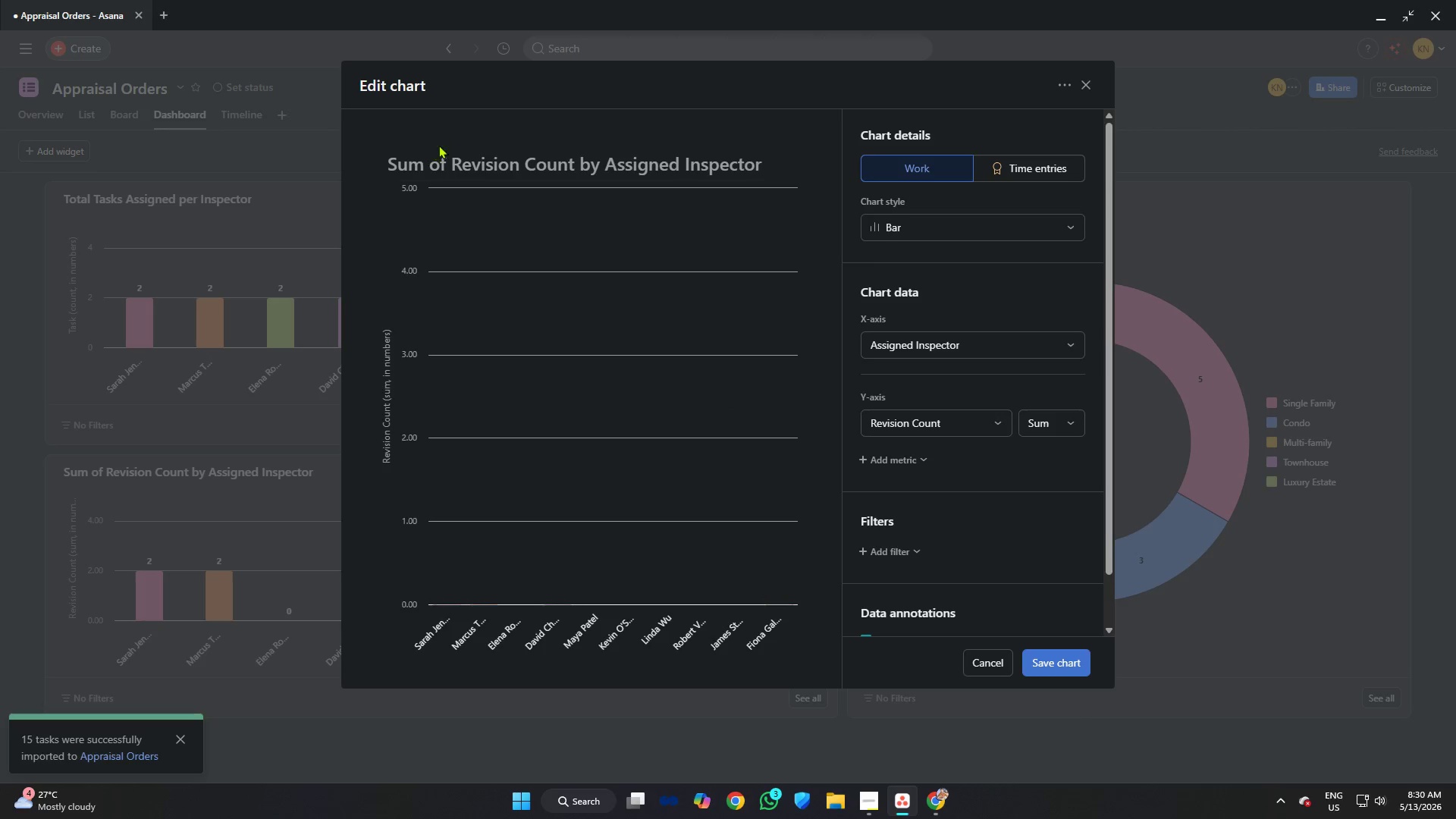 
left_click([452, 160])
 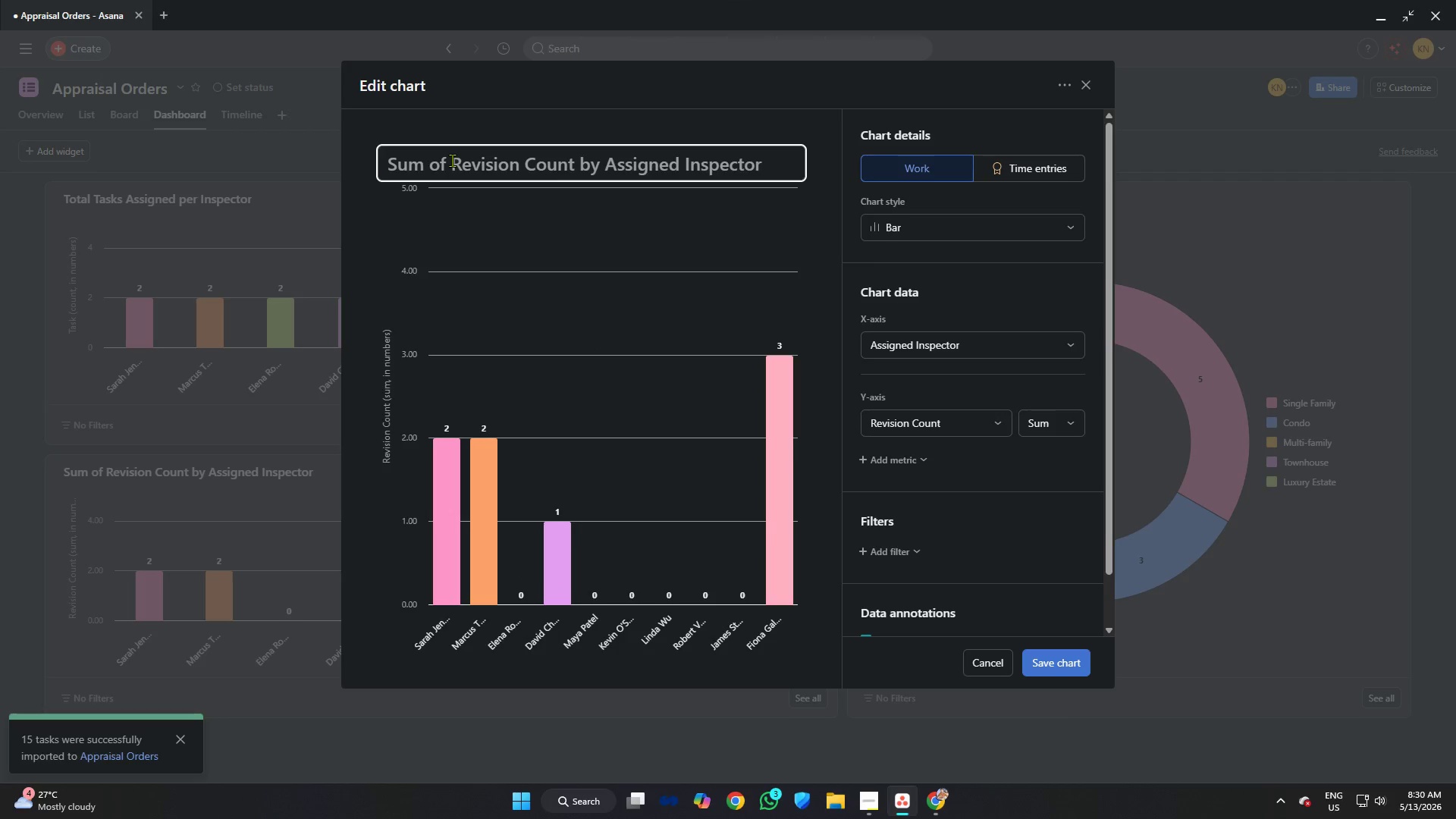 
type(Revui)
key(Backspace)
key(Backspace)
type(ision Counts )
 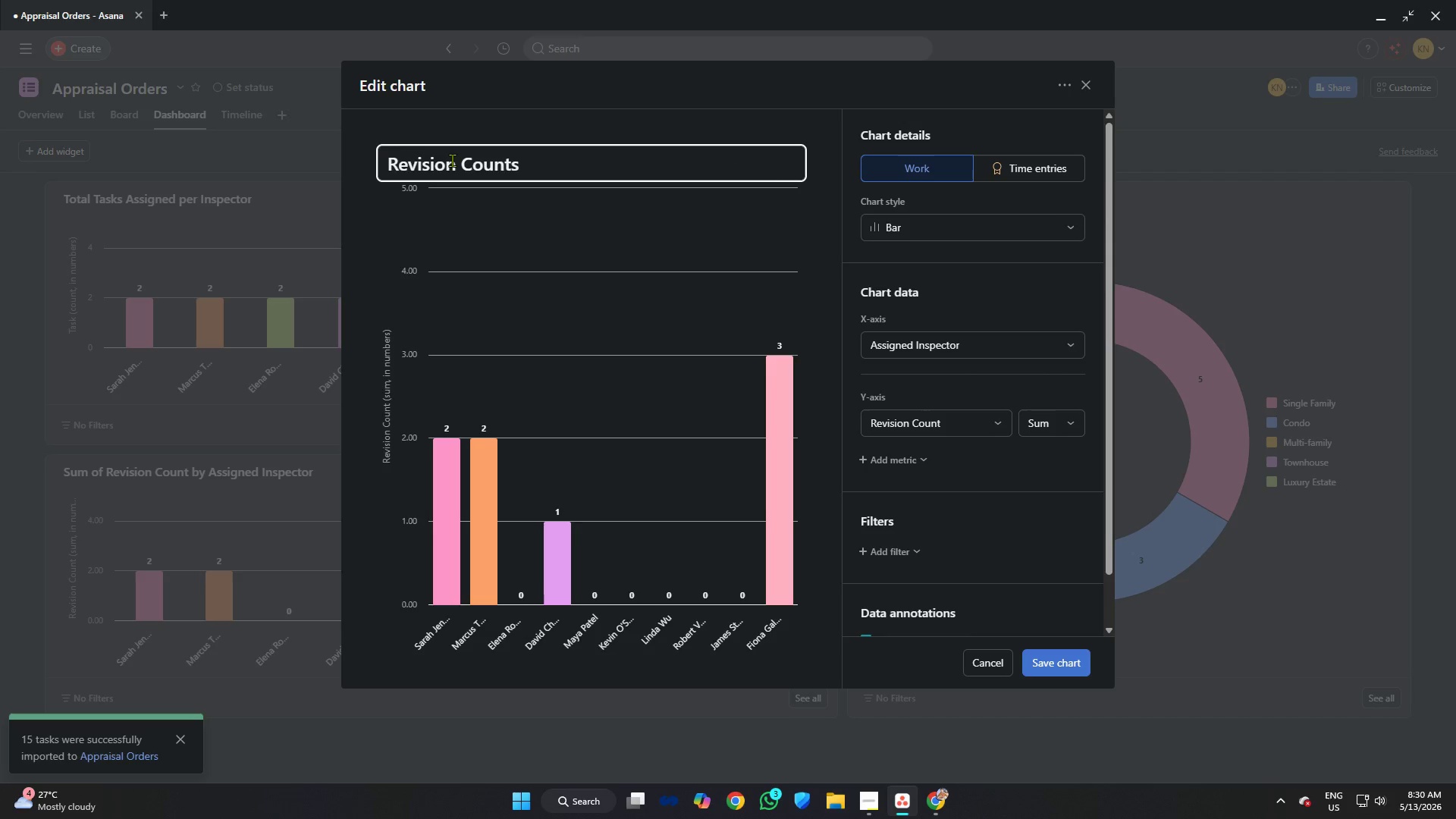 